 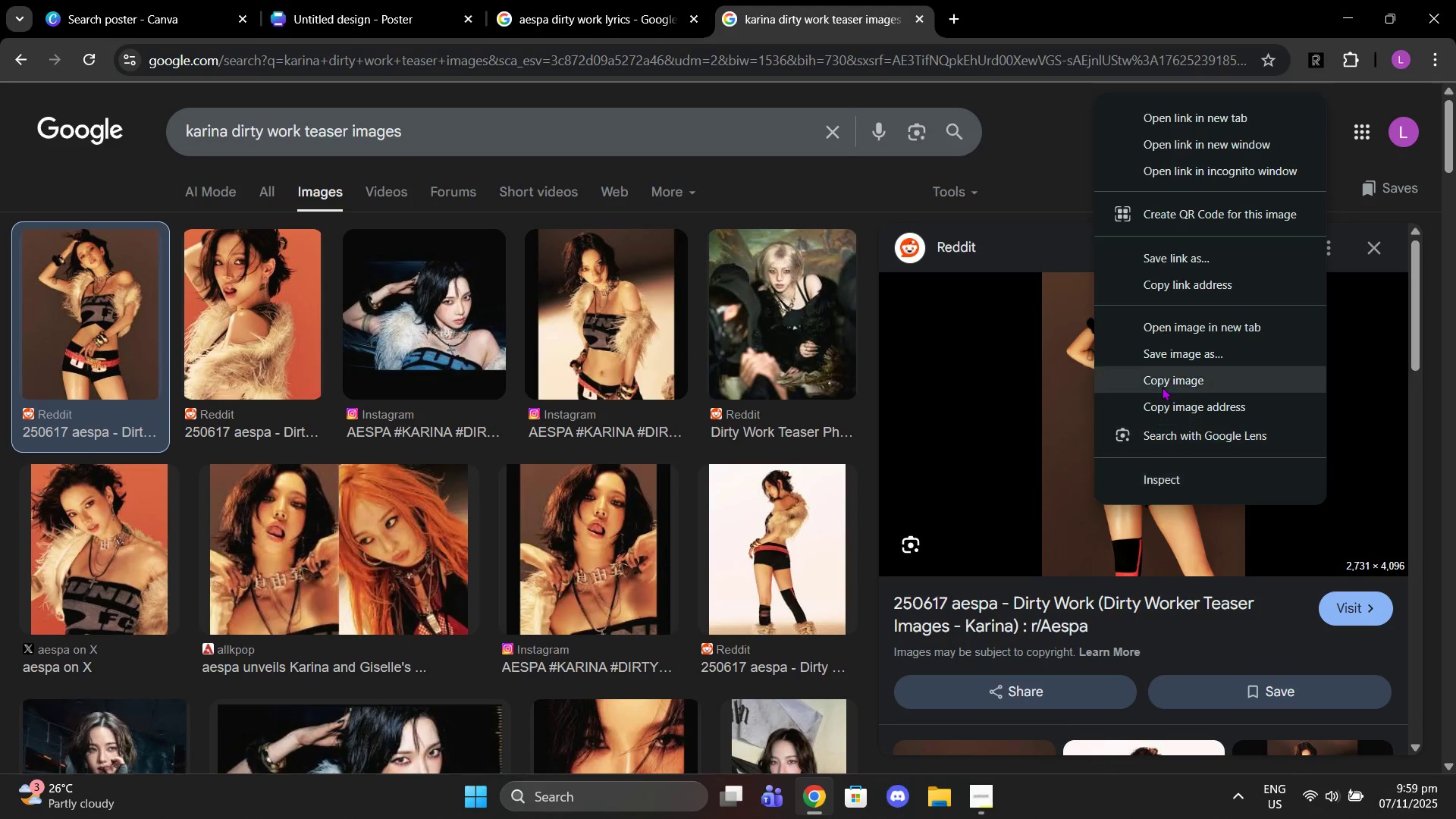 
left_click([1169, 372])
 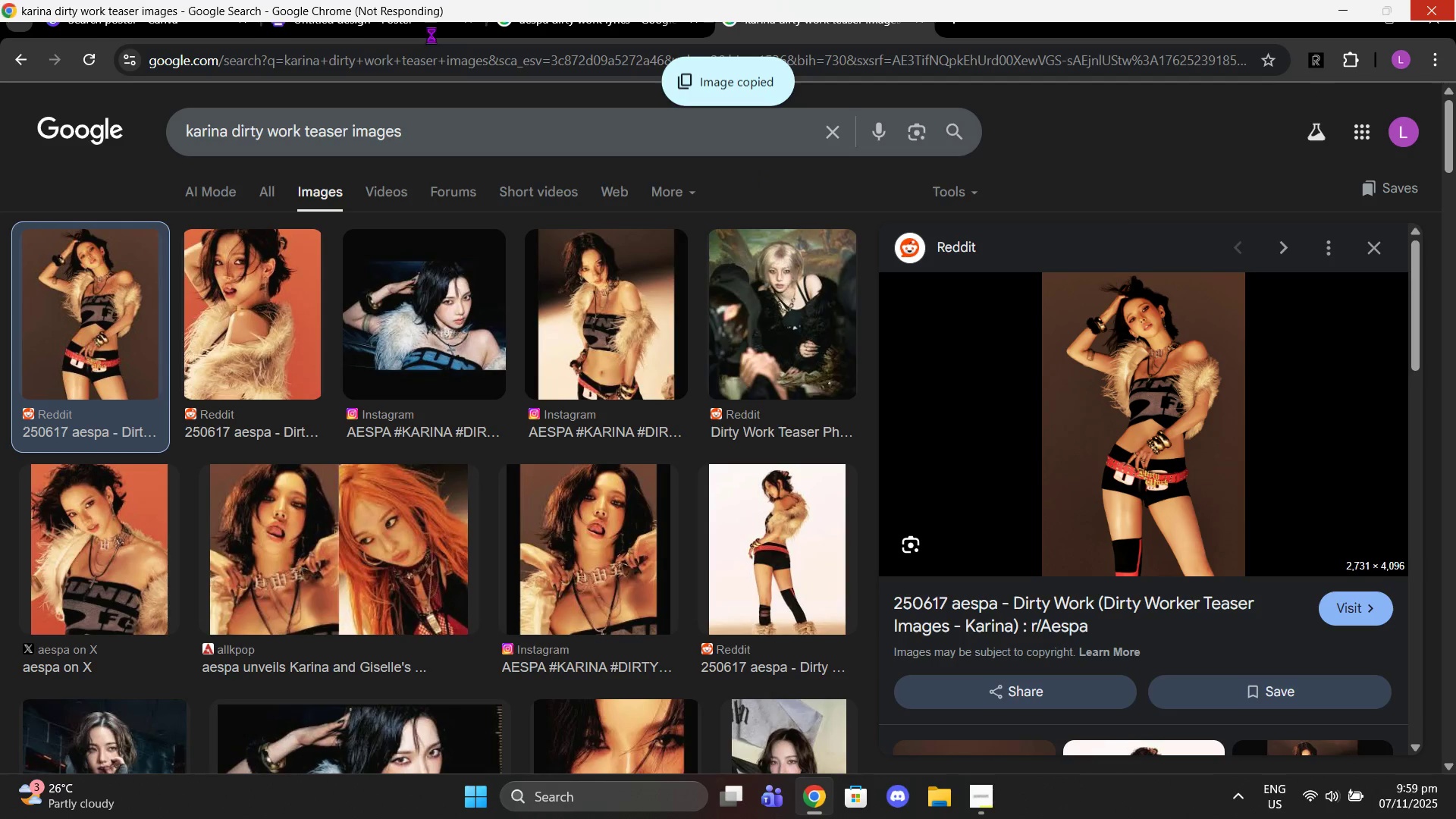 
wait(11.45)
 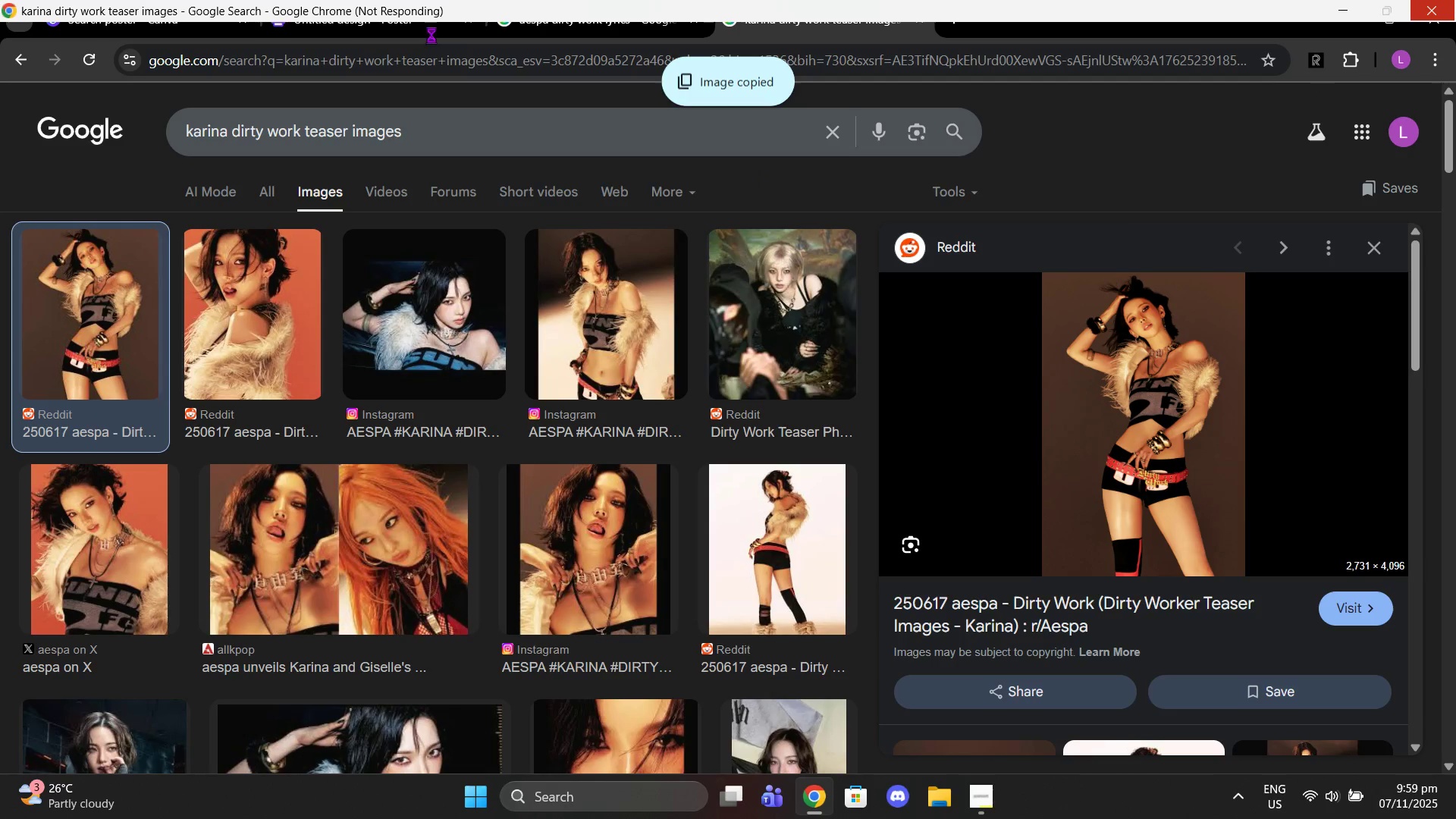 
left_click([210, 0])
 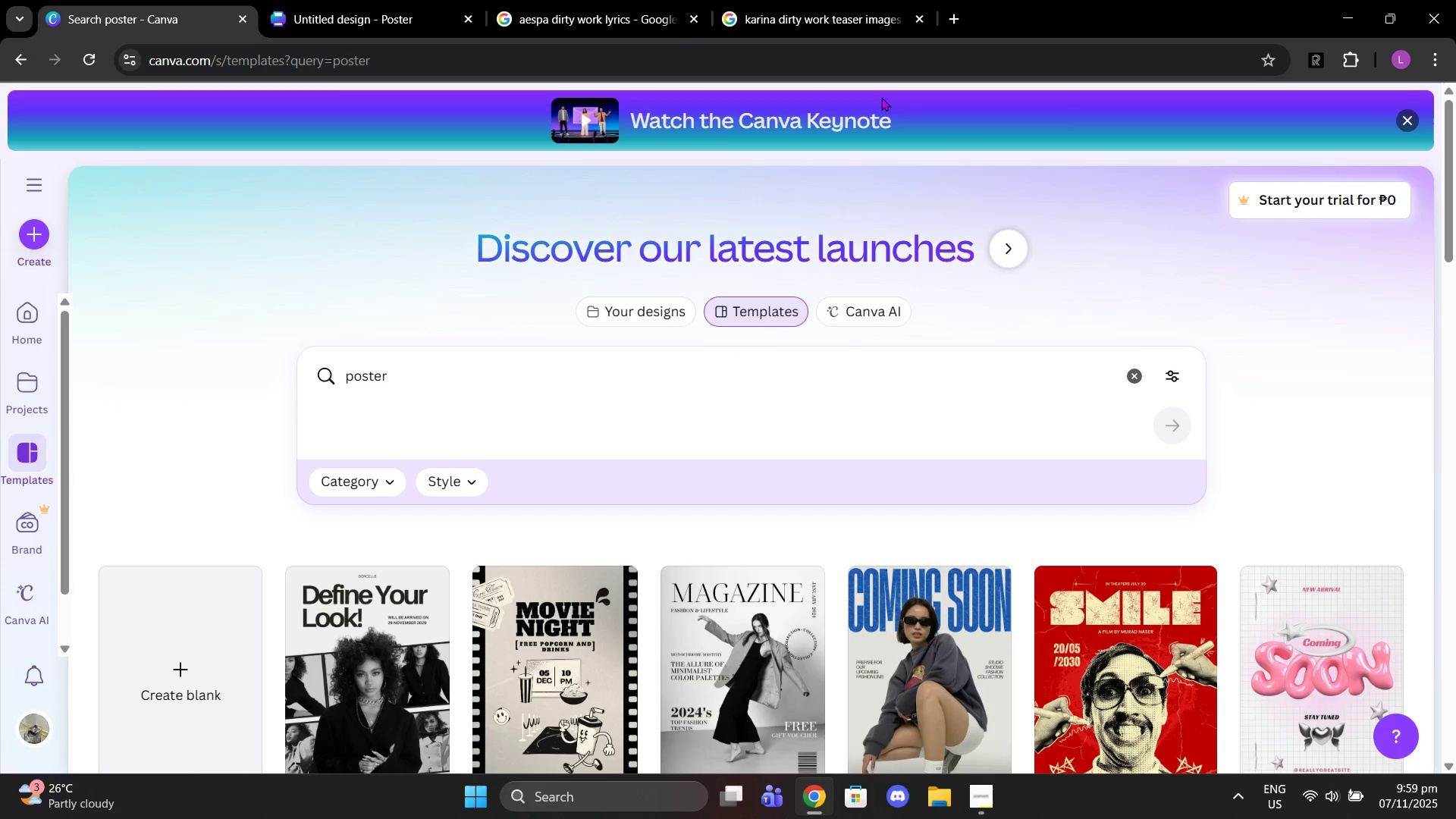 
left_click([349, 0])
 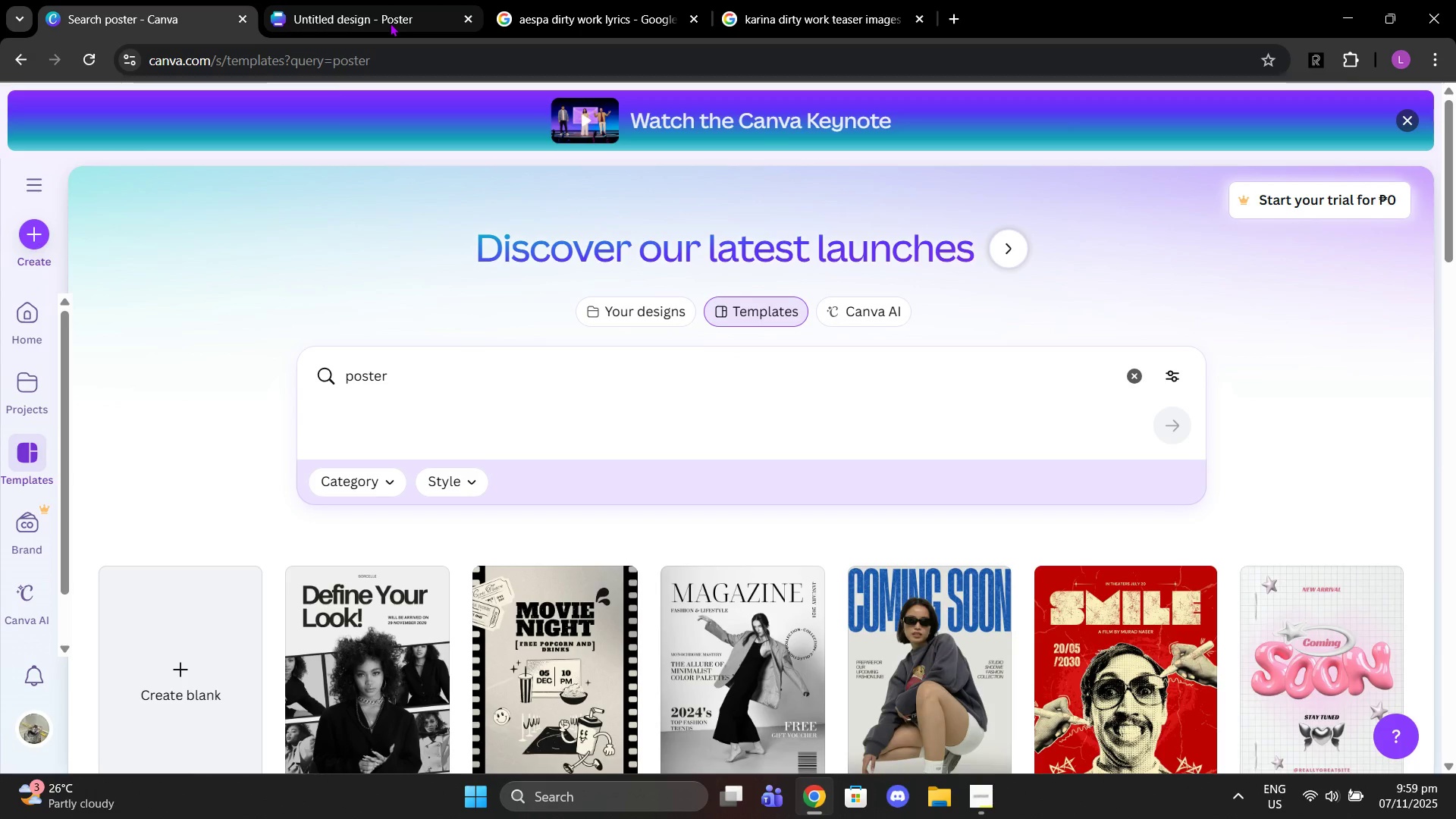 
left_click([390, 23])
 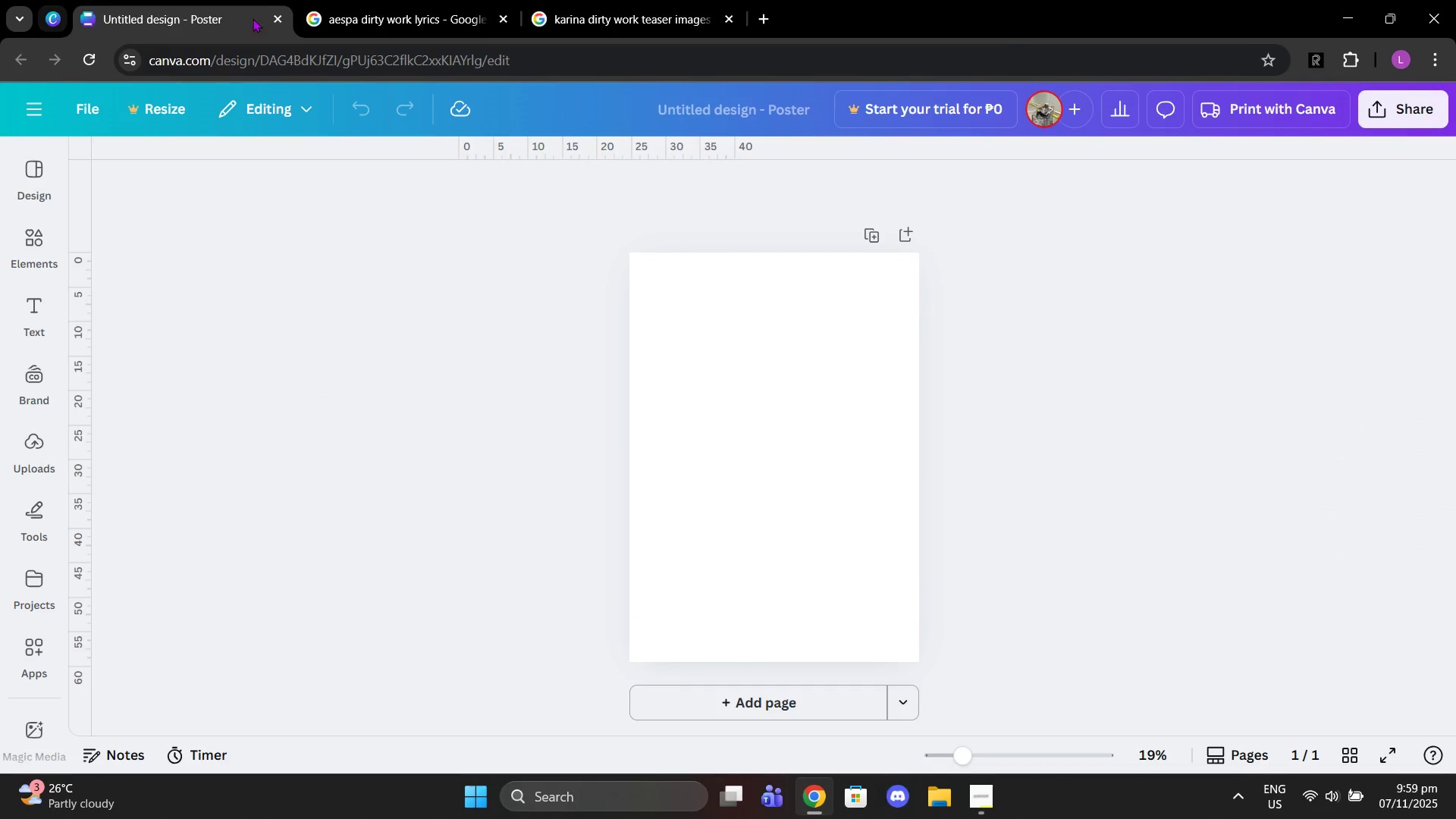 
left_click([239, 18])
 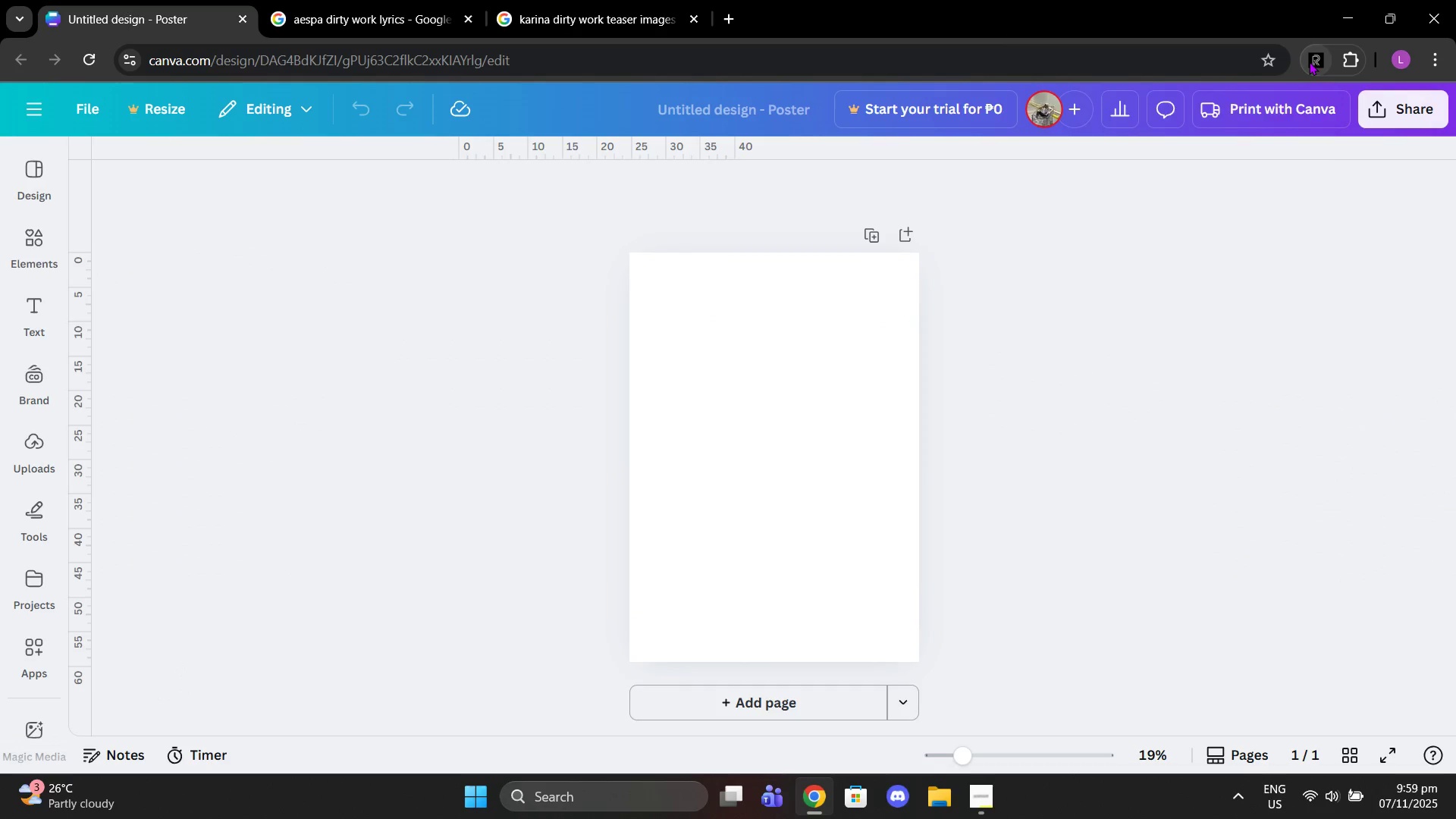 
left_click([1309, 61])